 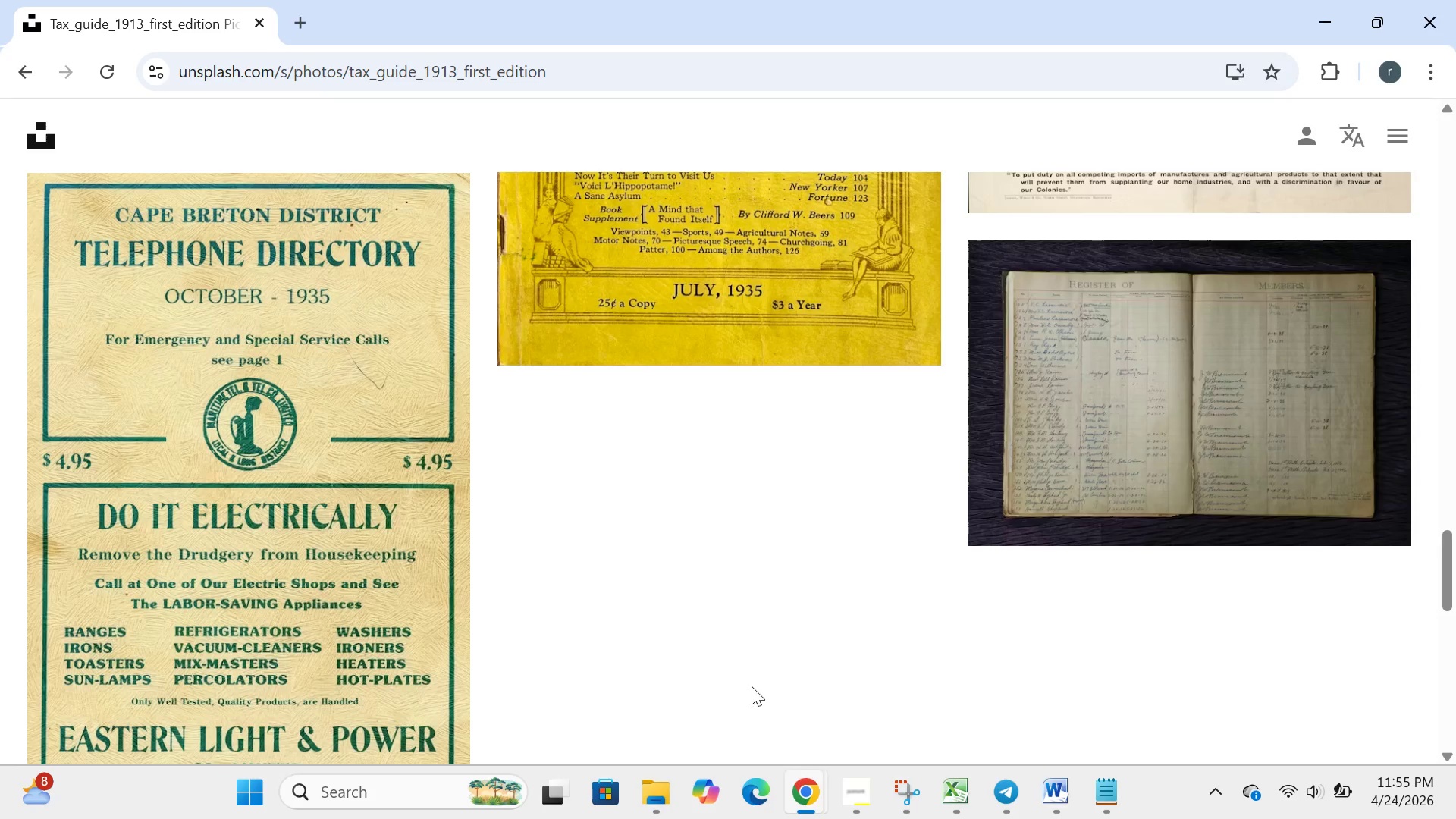 
left_click([933, 708])
 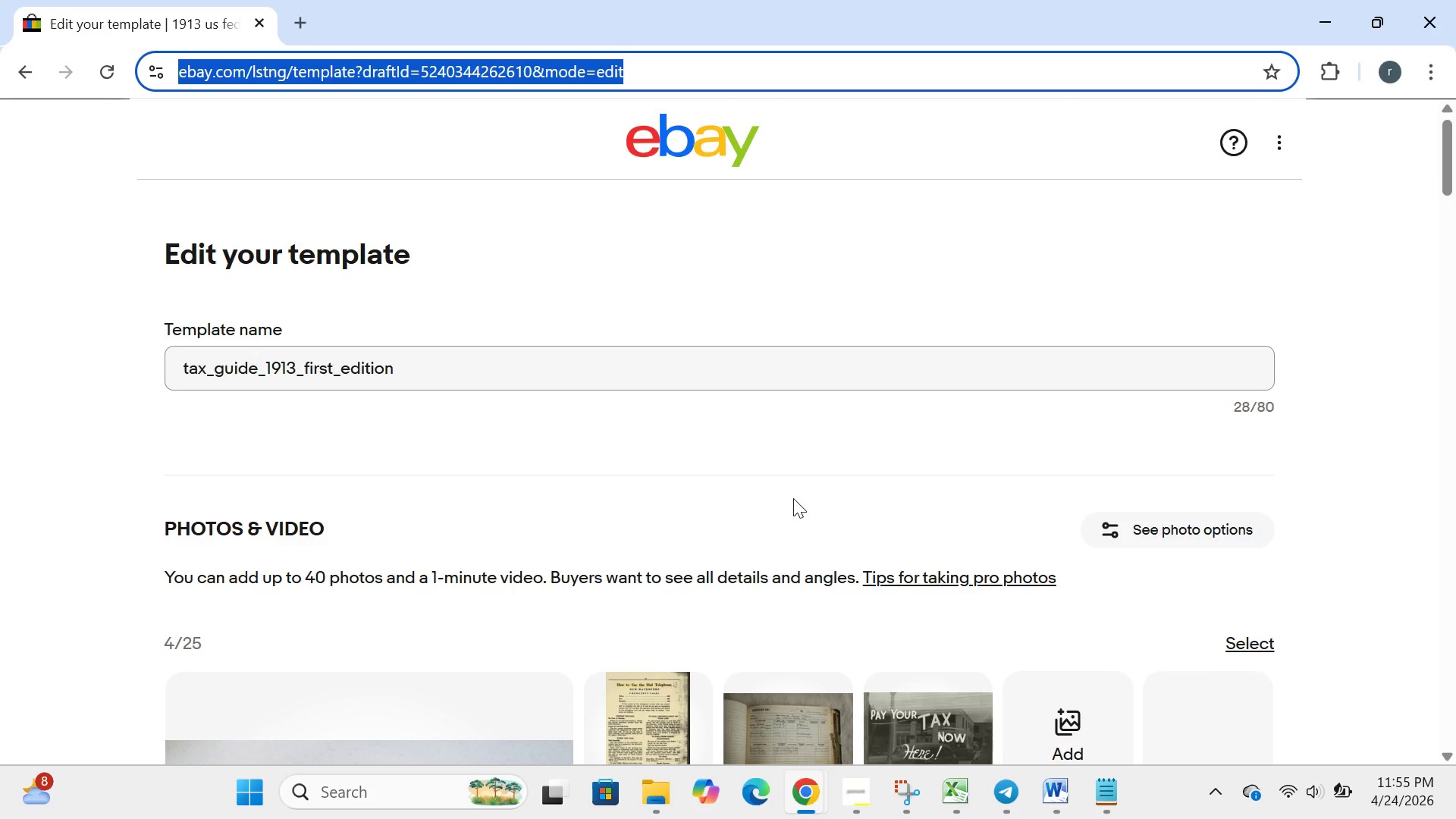 
left_click([793, 497])
 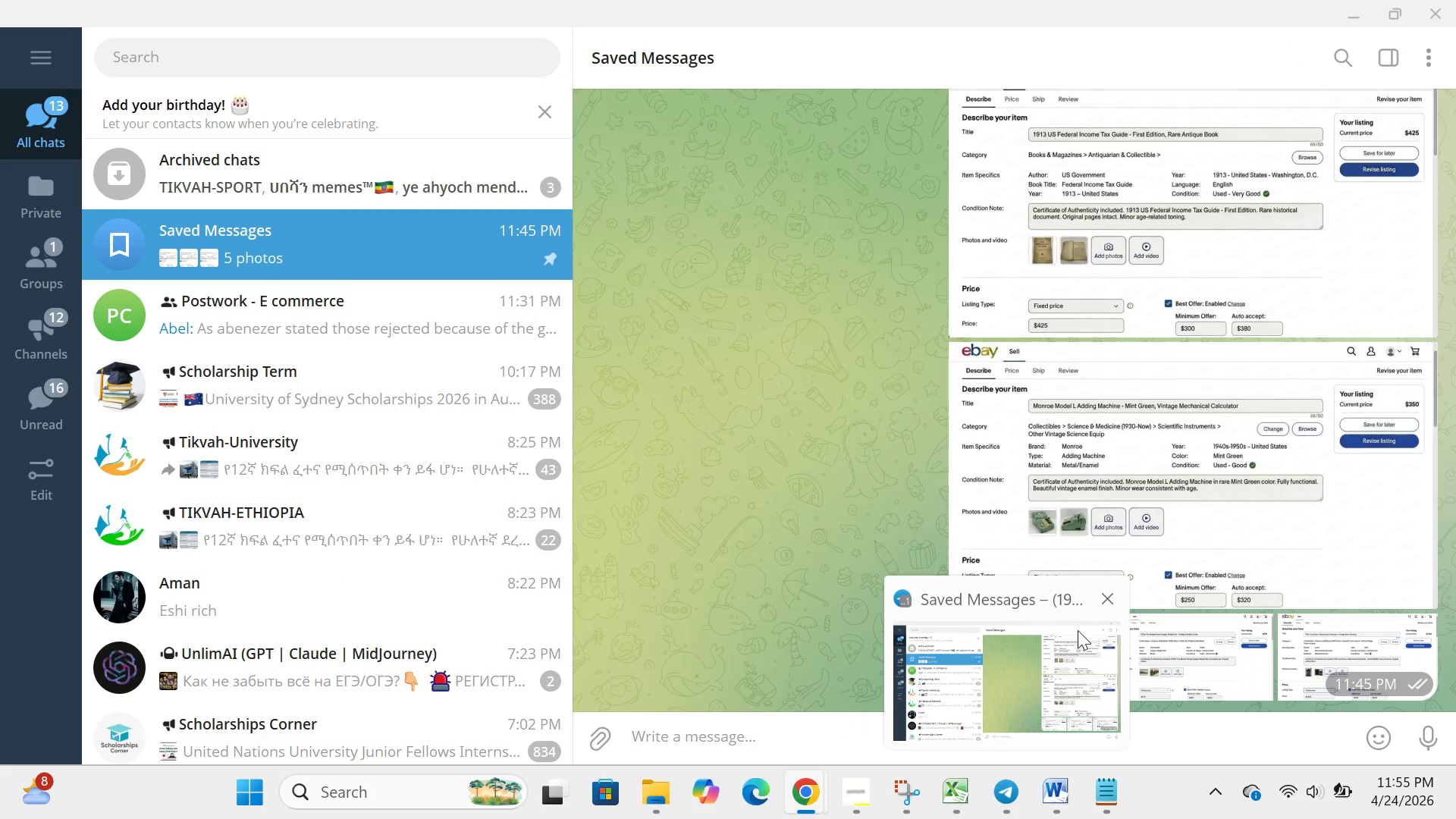 
left_click([1106, 607])
 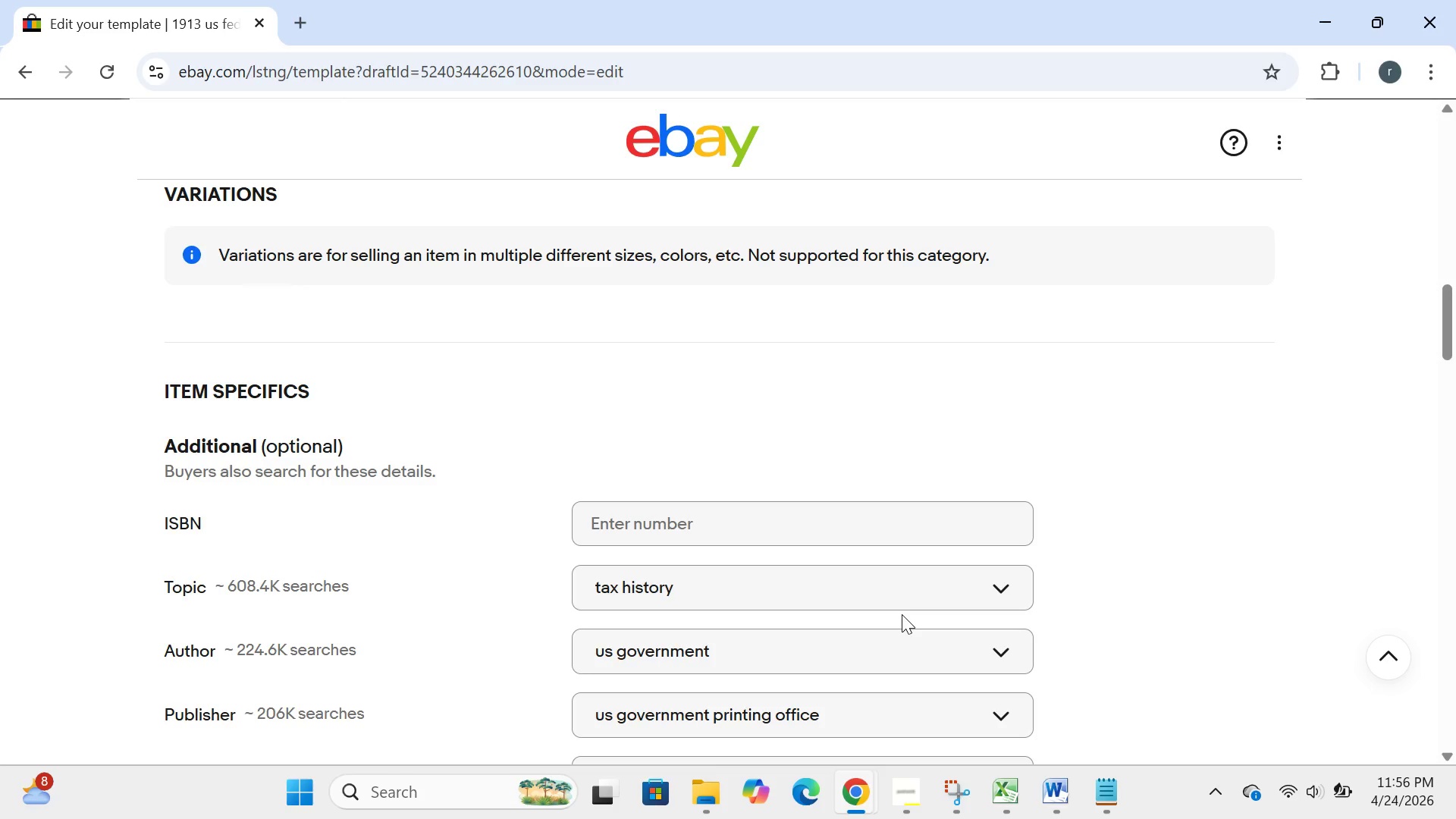 
wait(42.83)
 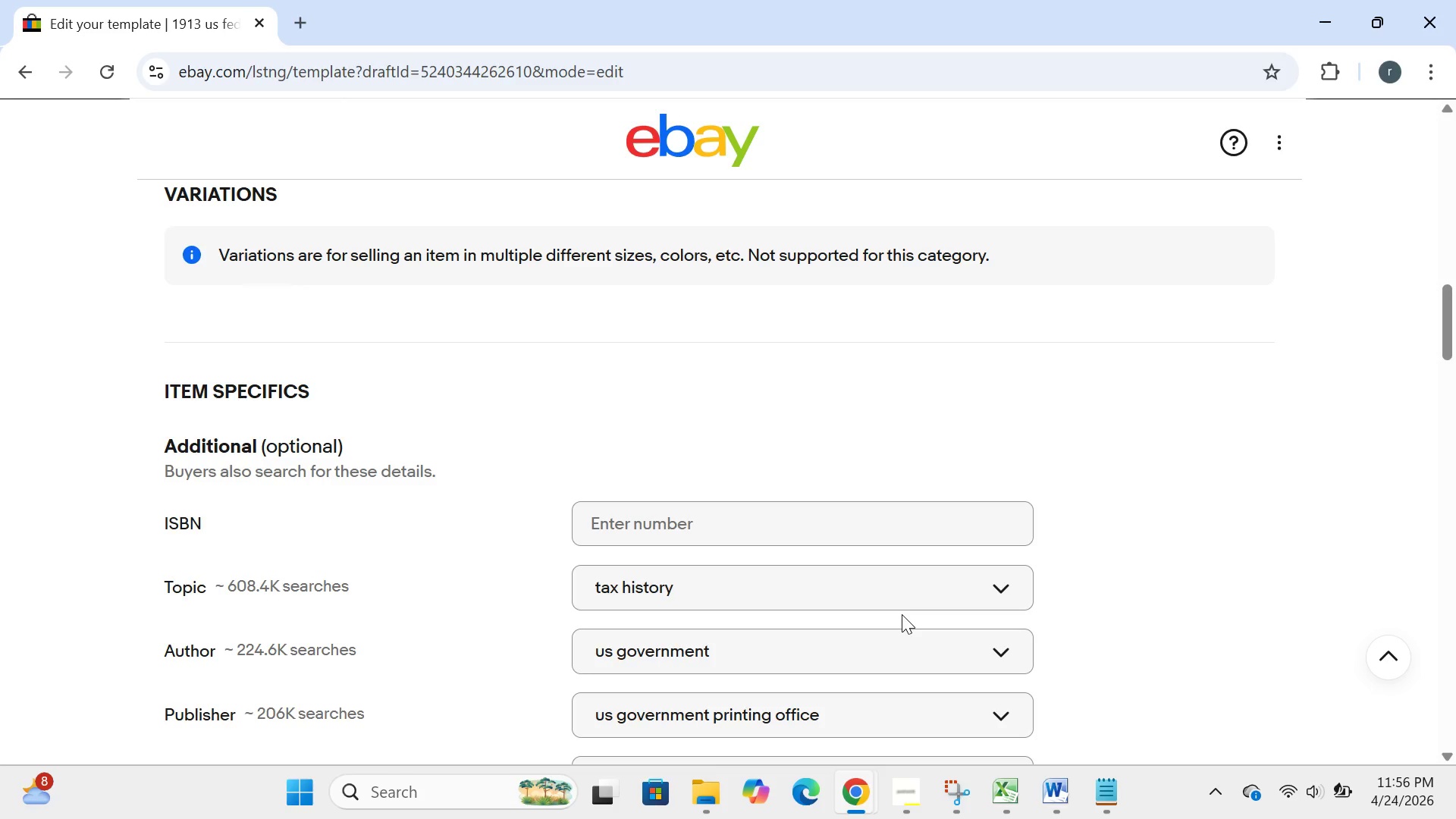 
left_click([1112, 799])
 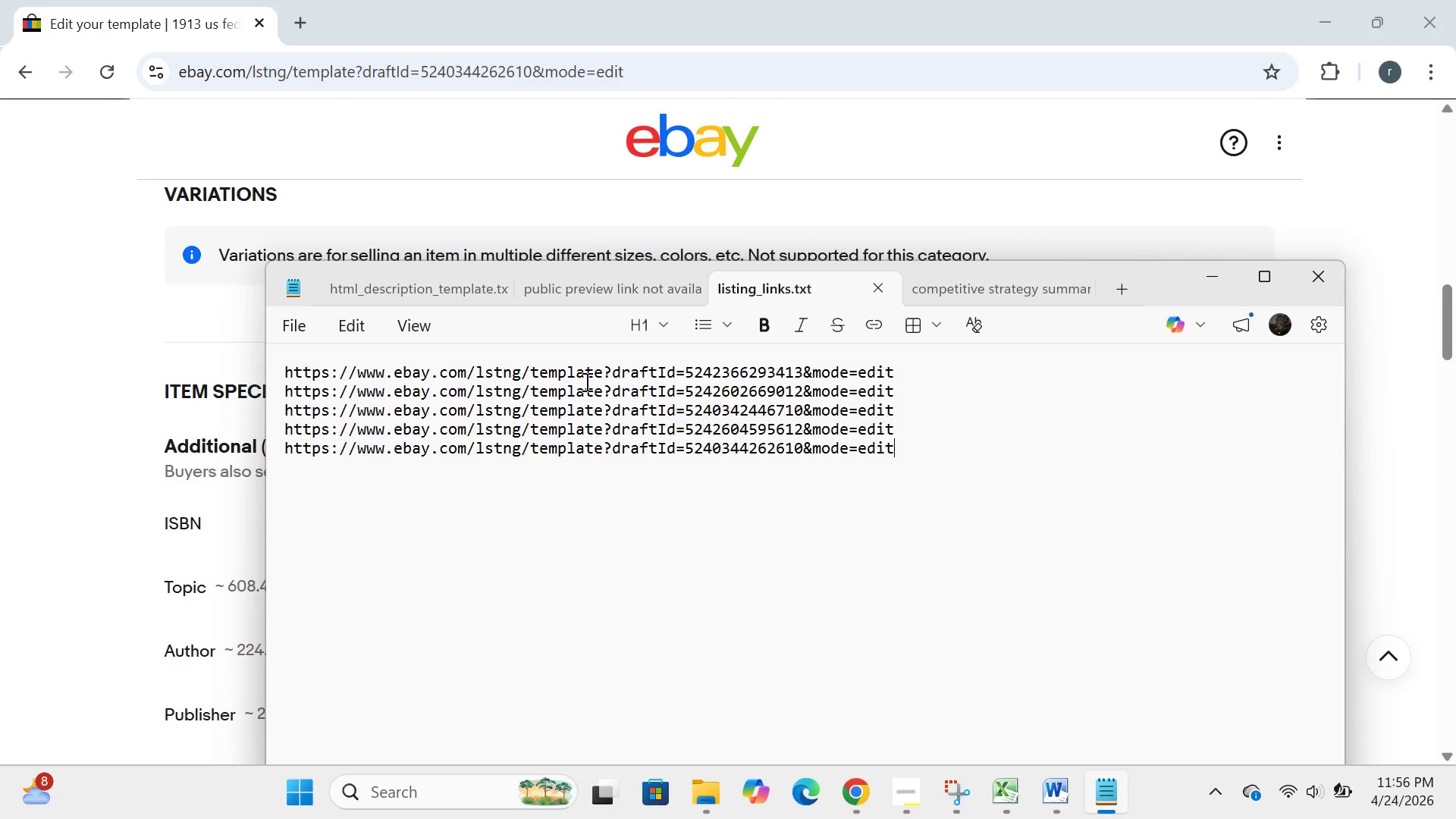 
wait(6.28)
 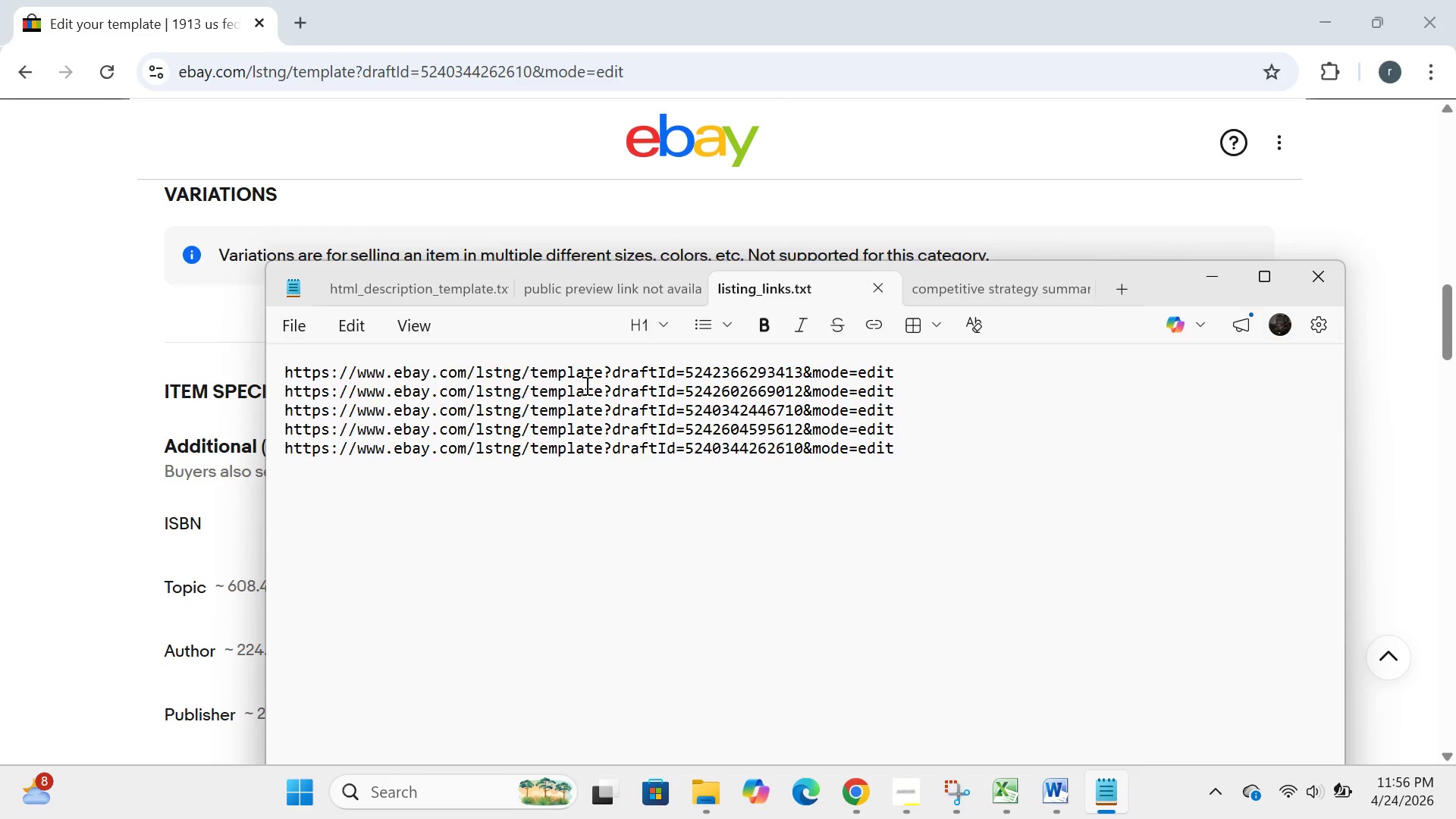 
left_click([290, 330])
 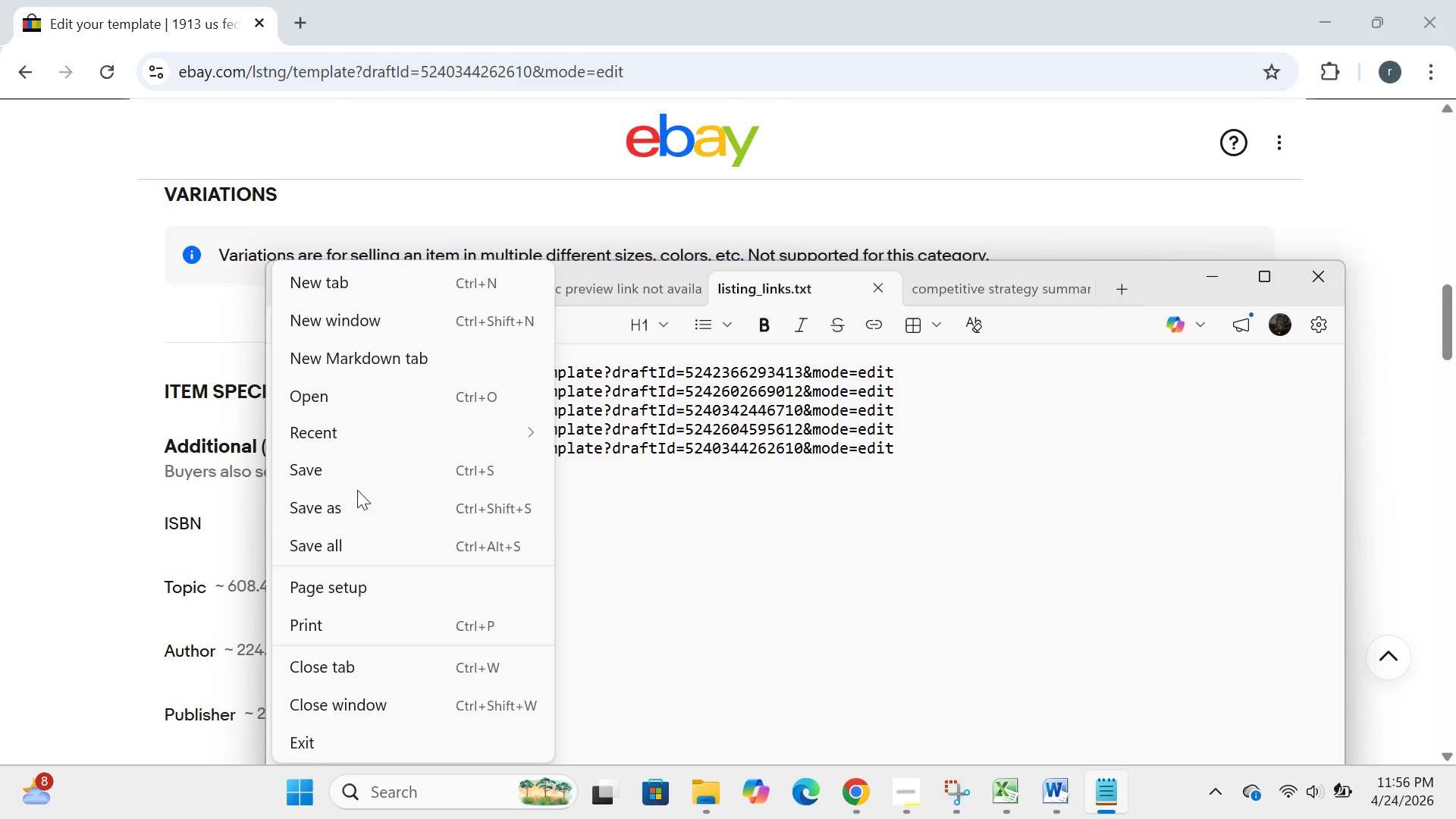 
left_click([357, 494])
 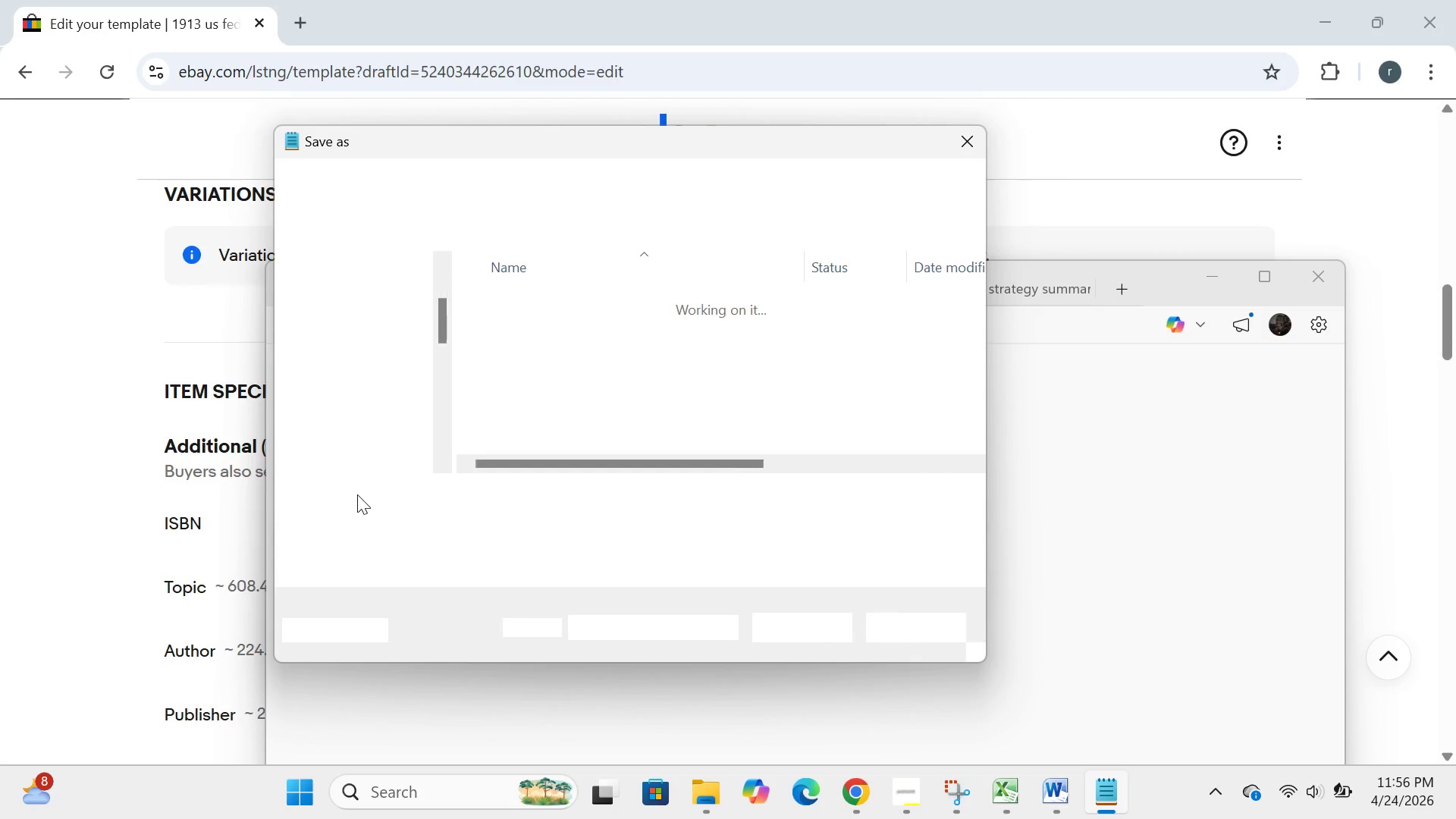 
wait(5.12)
 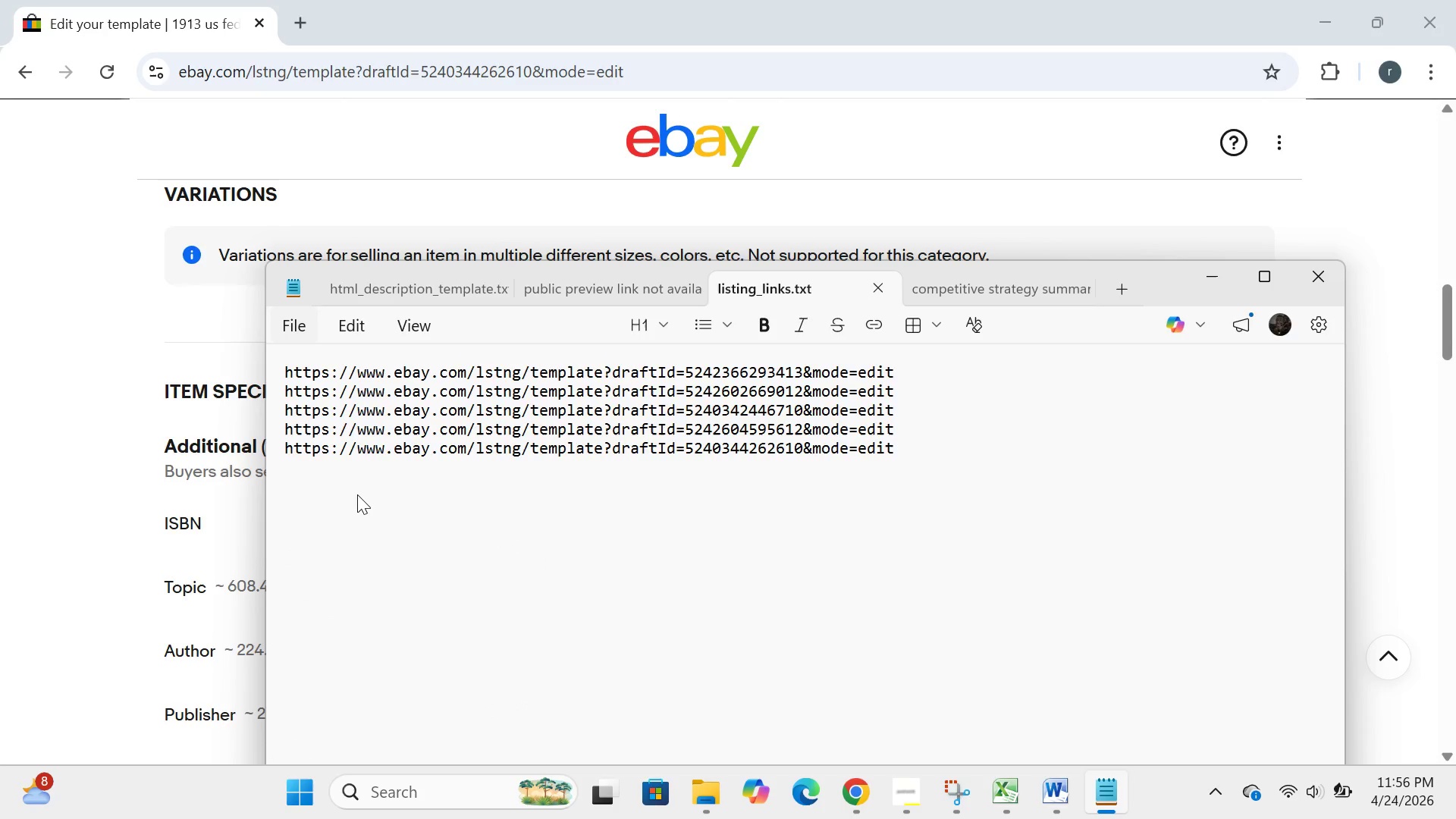 
left_click([433, 497])
 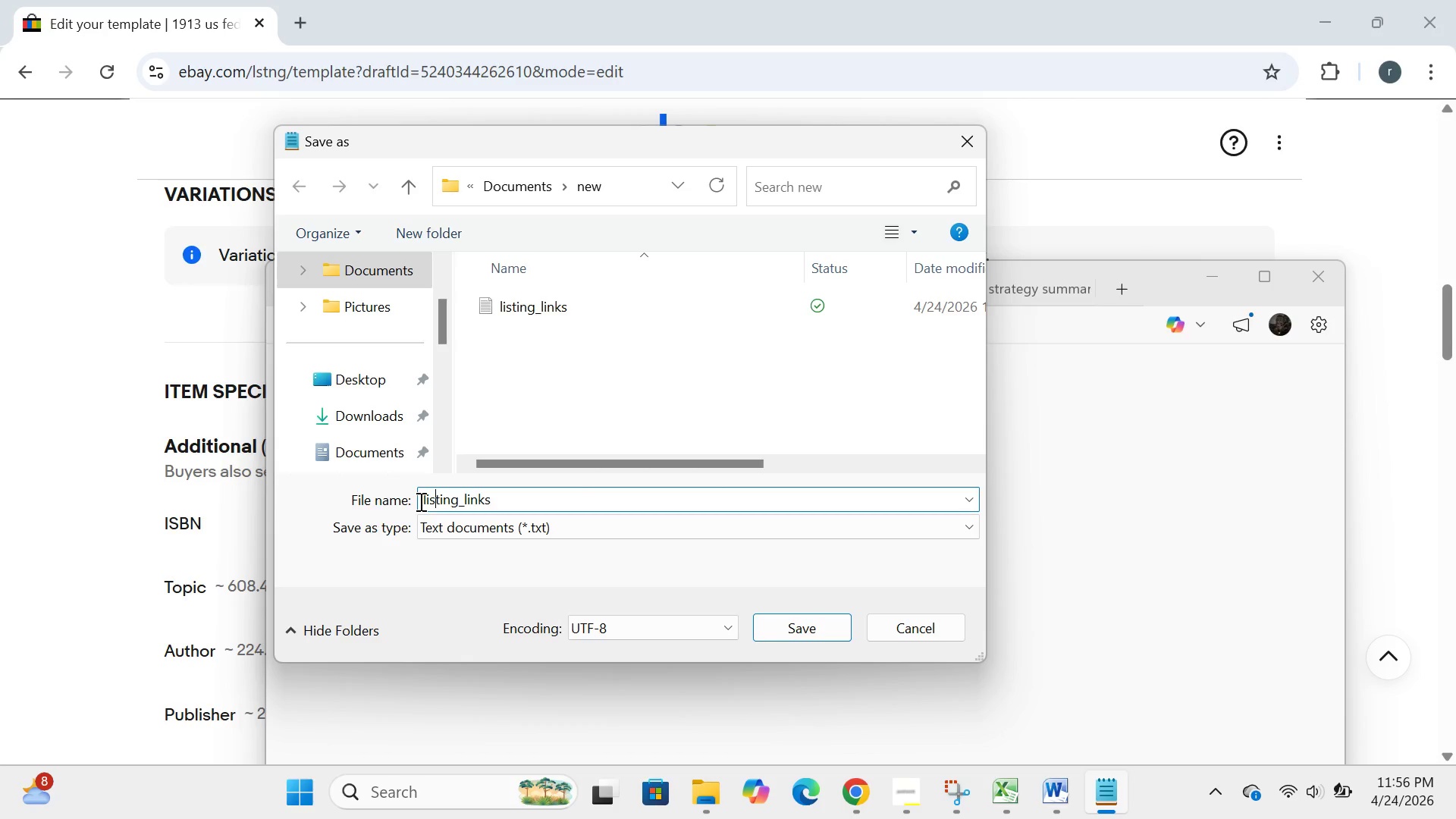 
left_click([419, 501])
 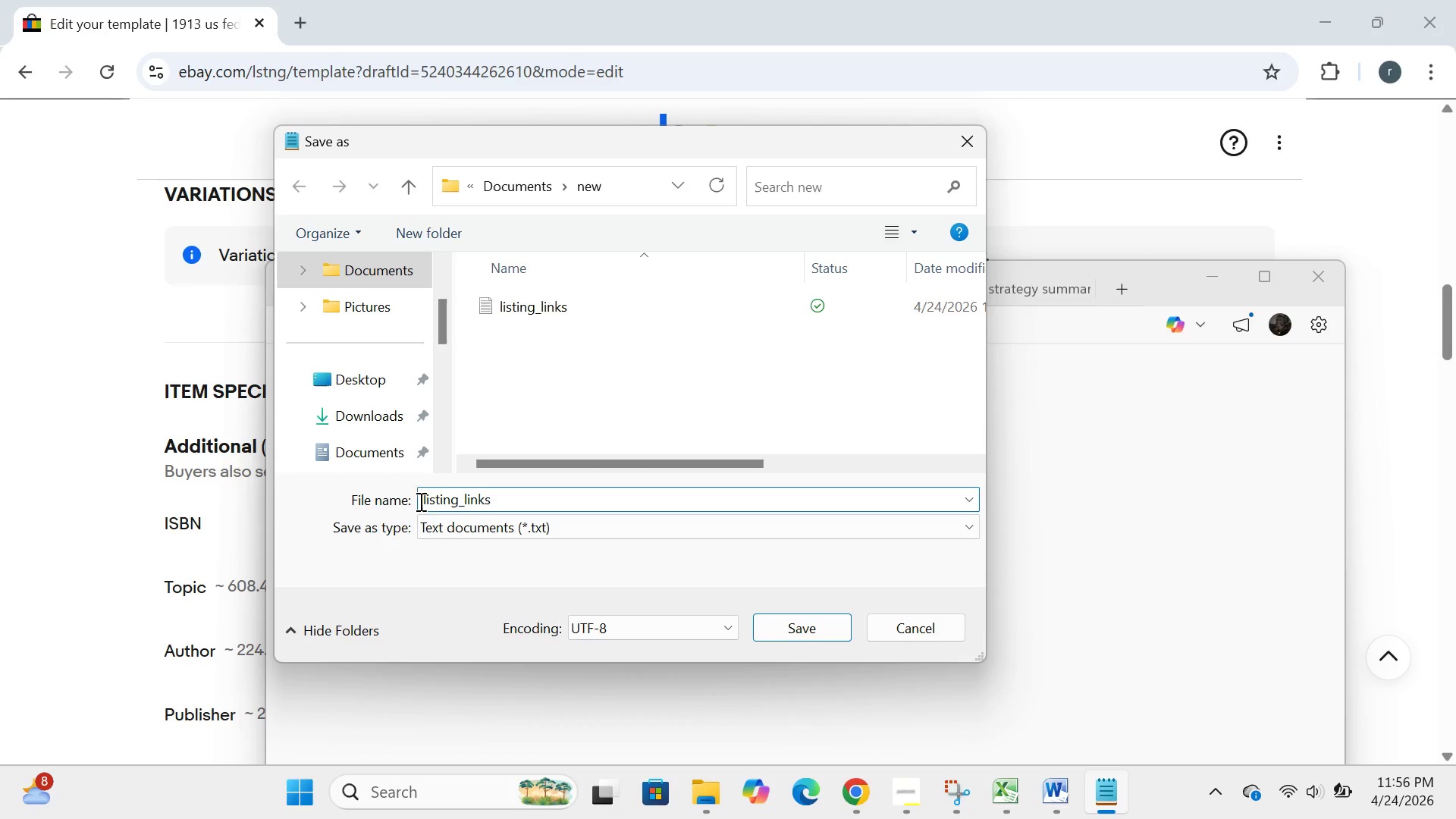 
type(leger_)
 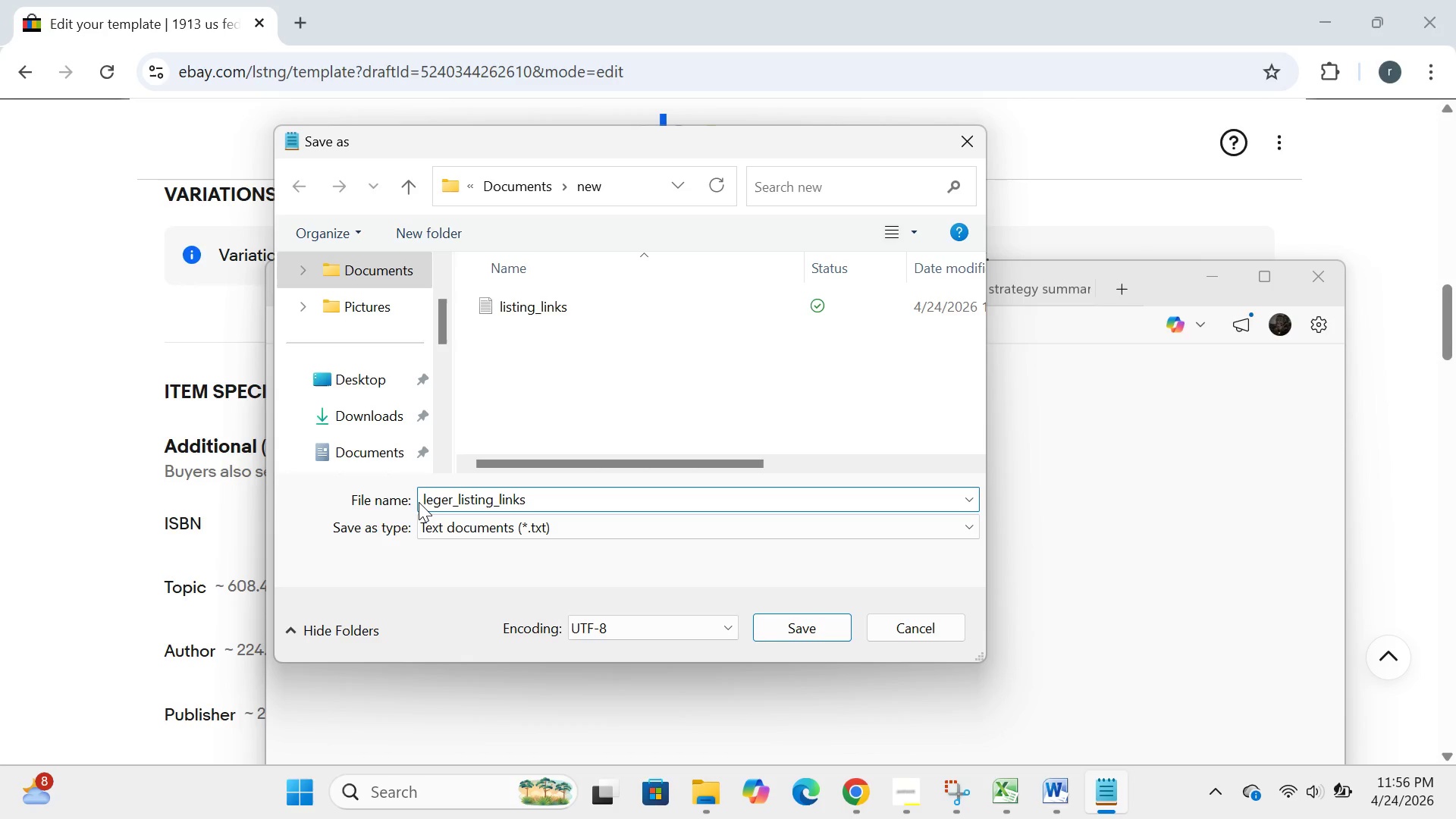 
left_click([561, 500])
 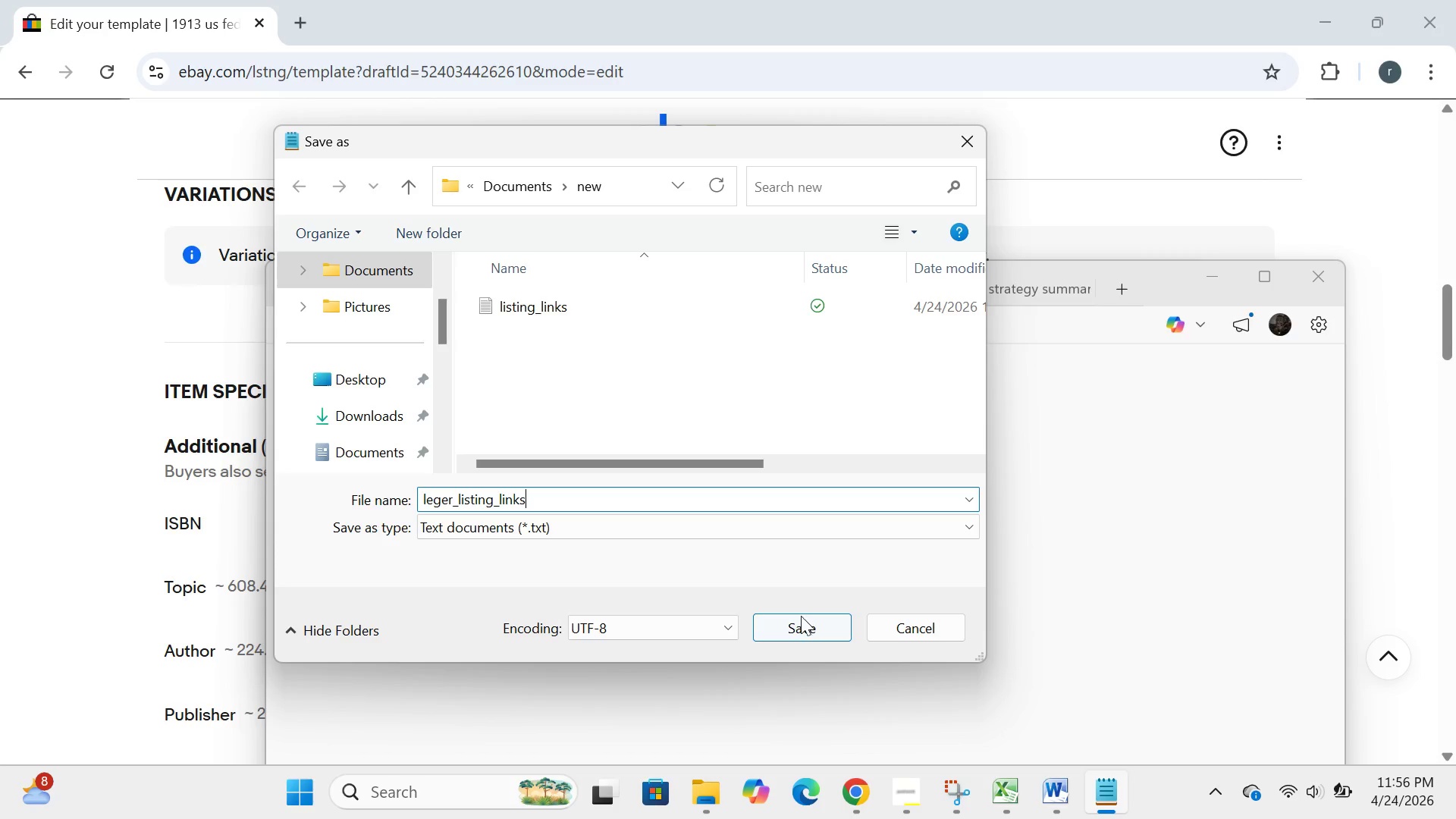 
left_click([800, 621])
 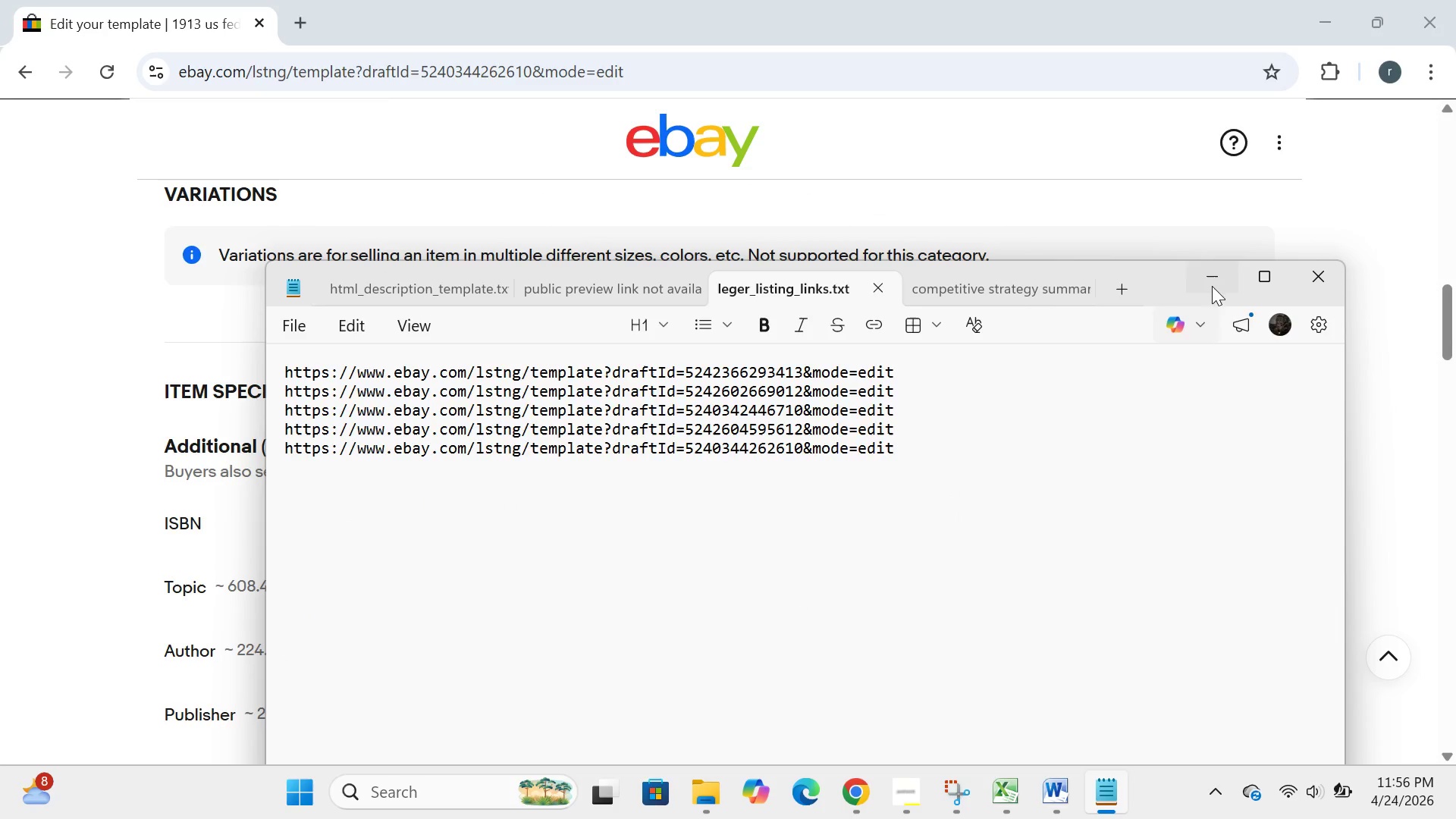 
left_click([1212, 284])
 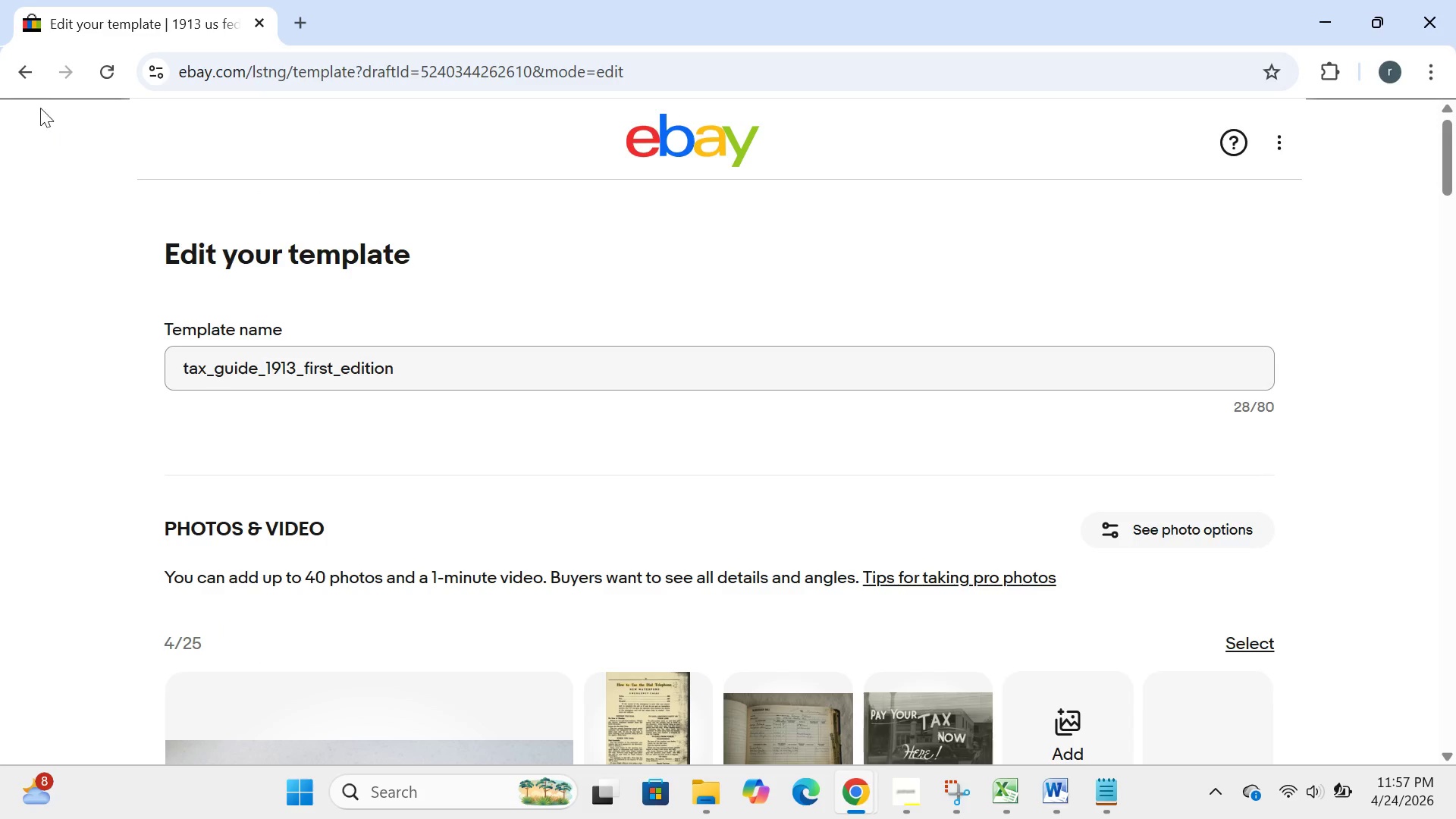 
wait(41.08)
 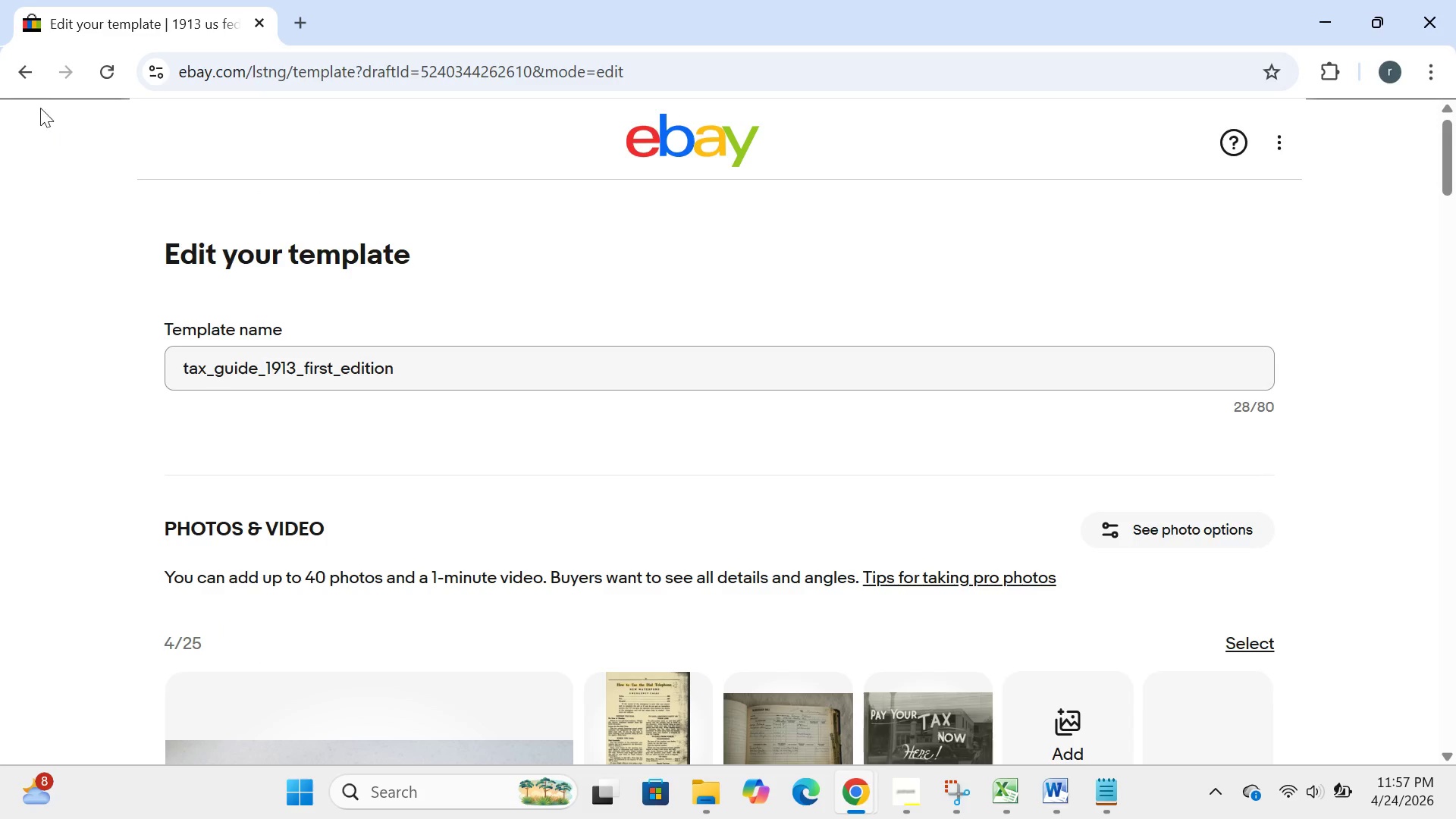 
left_click([299, 27])
 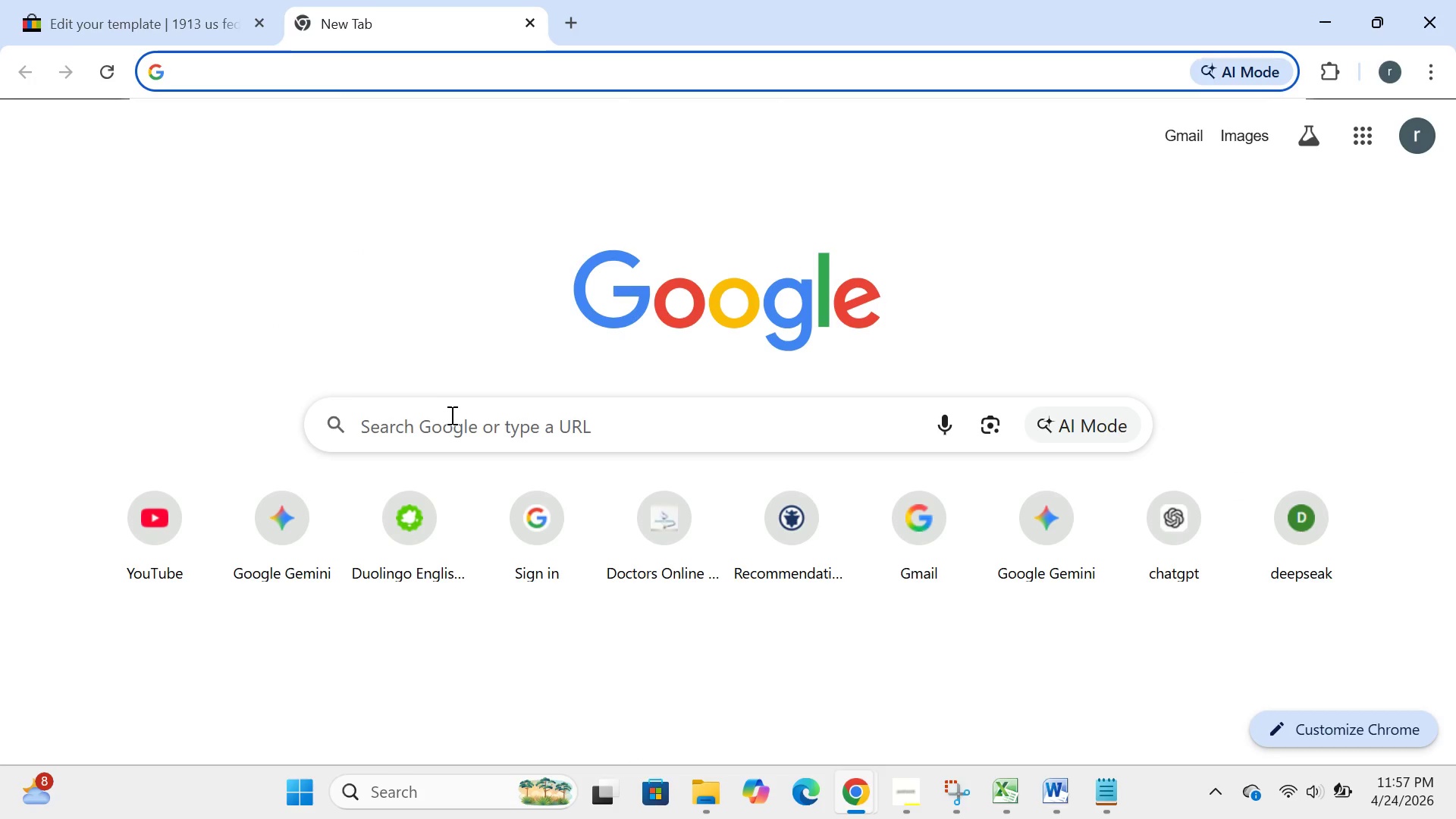 
left_click([444, 423])
 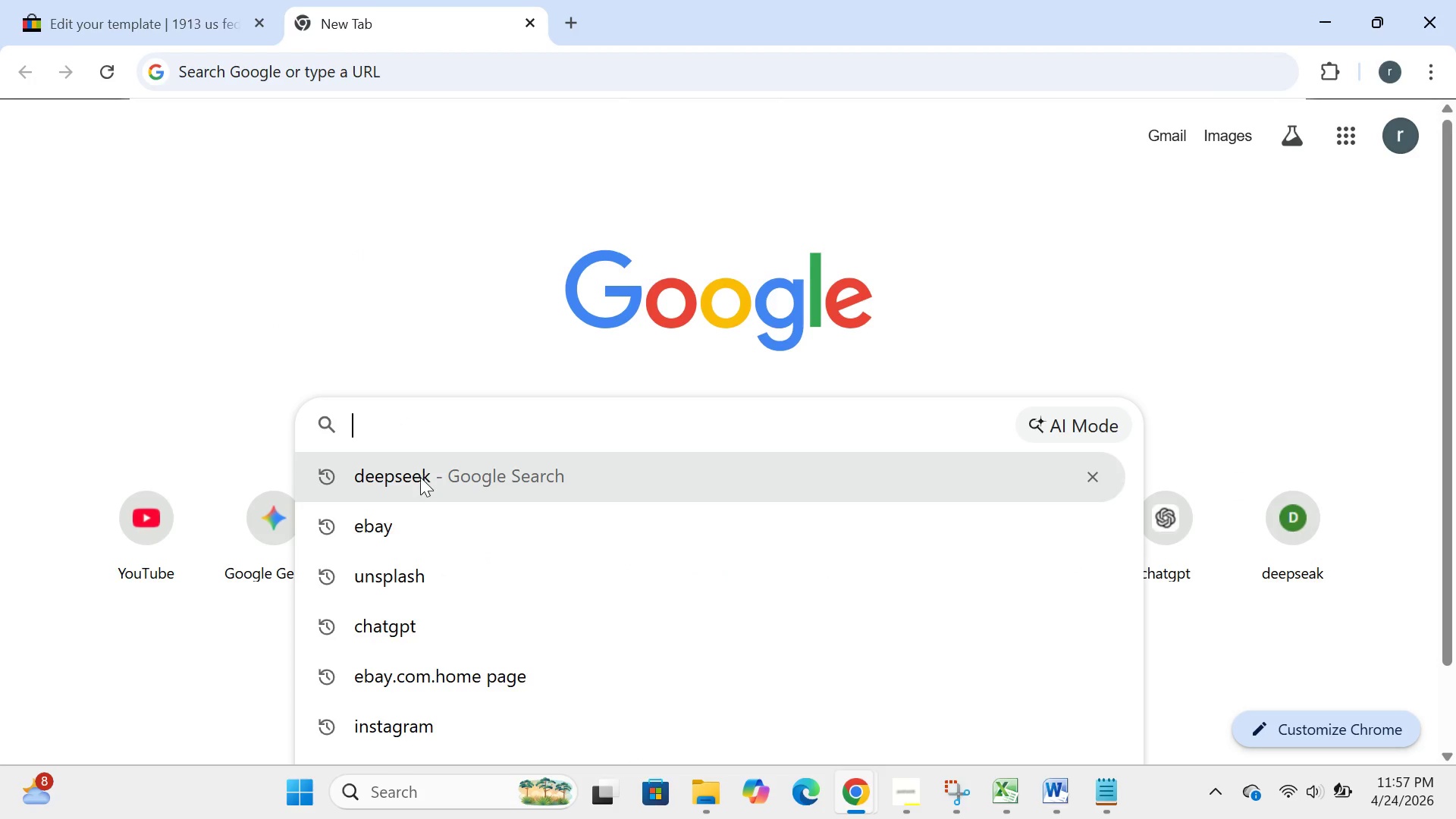 
double_click([420, 477])
 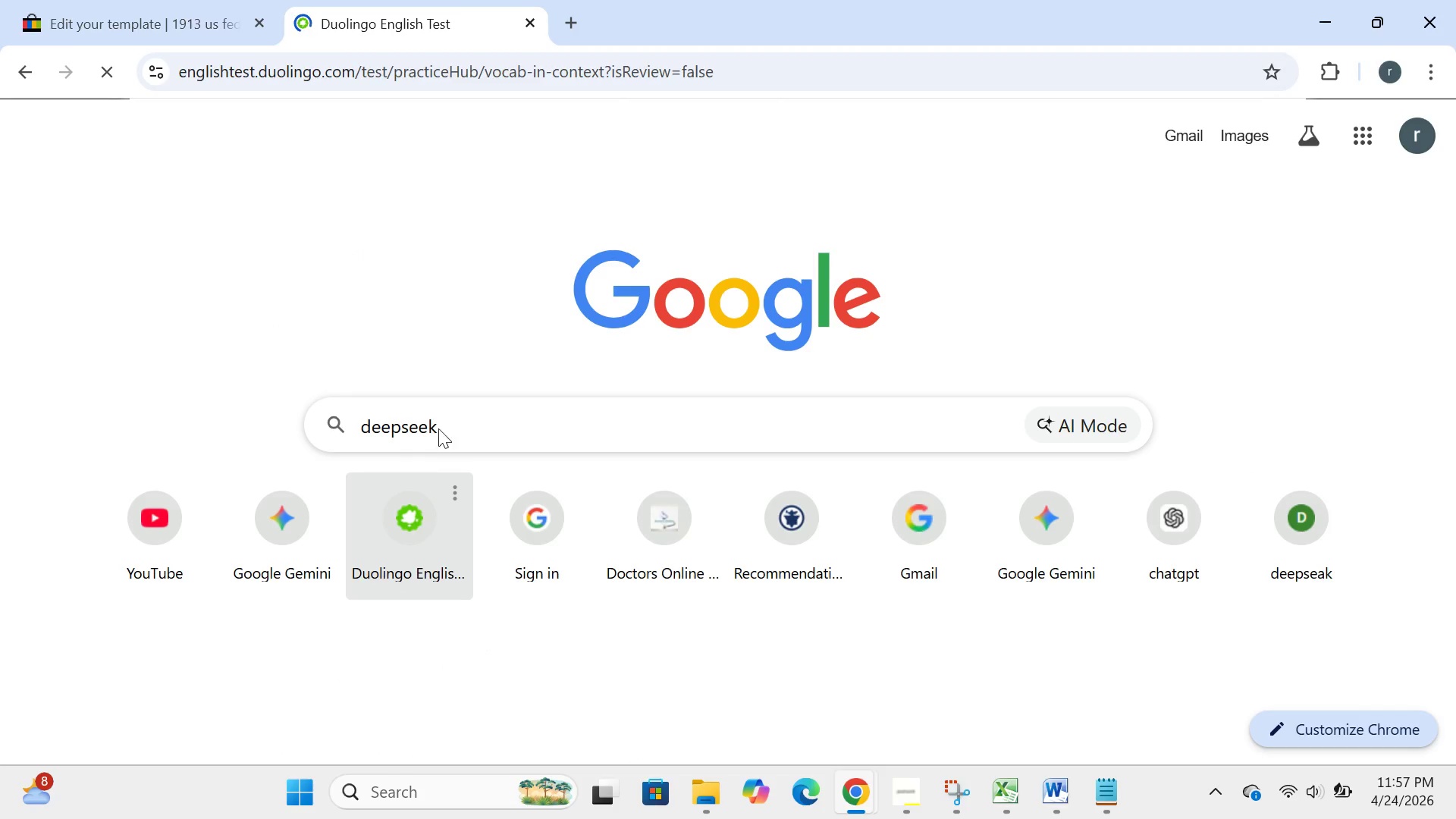 
left_click([528, 14])
 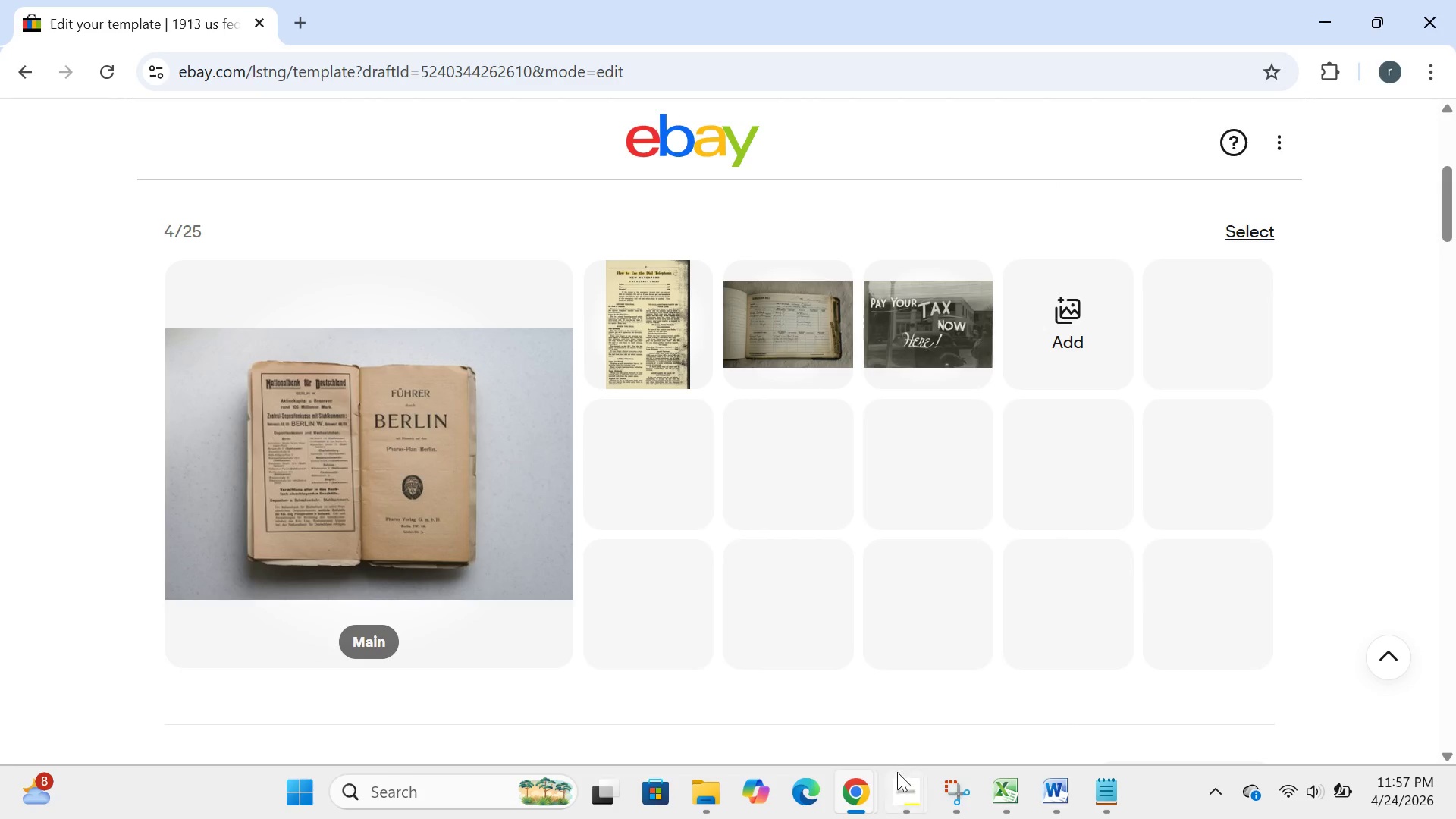 
wait(5.45)
 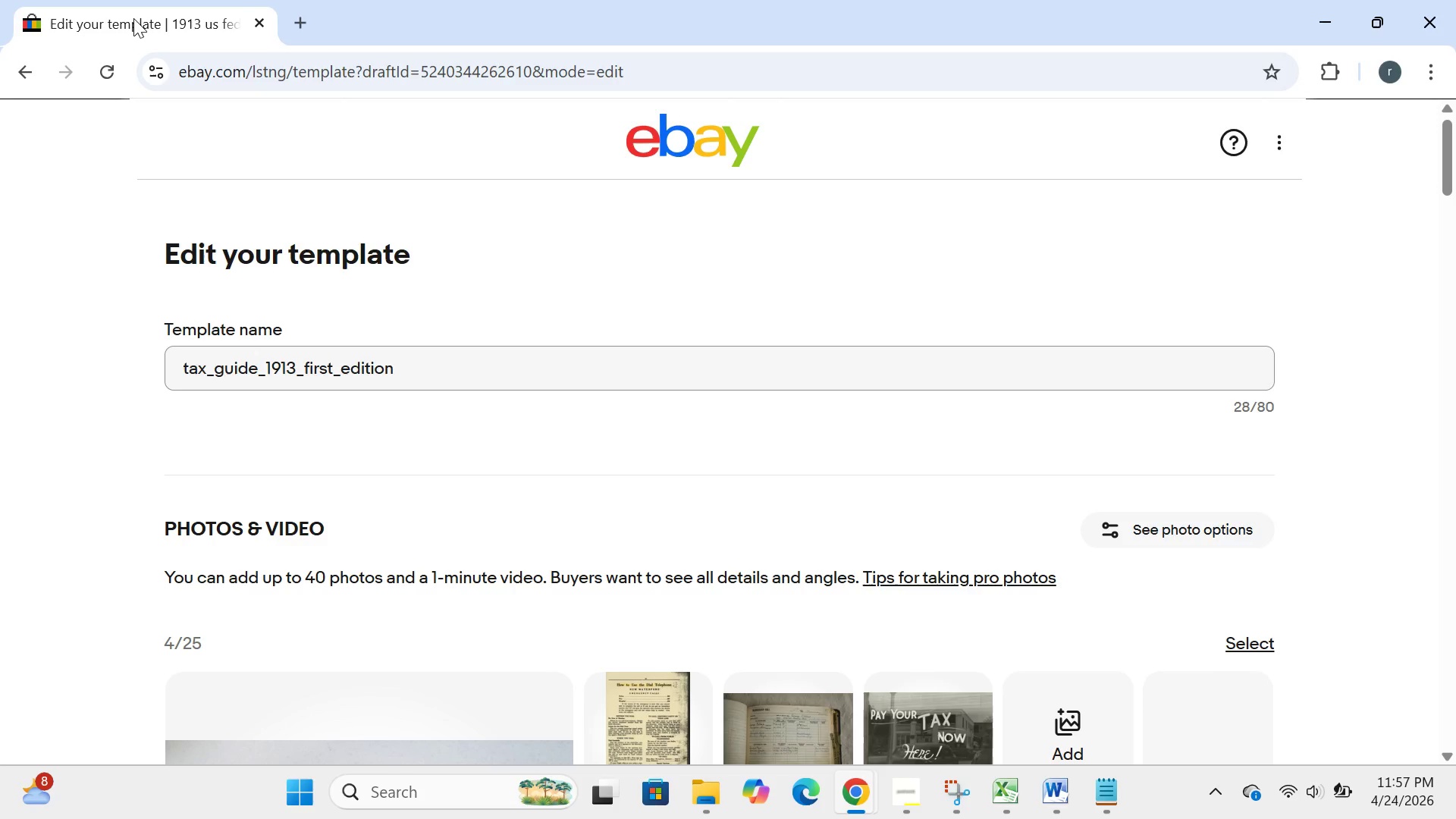 
left_click([827, 690])